 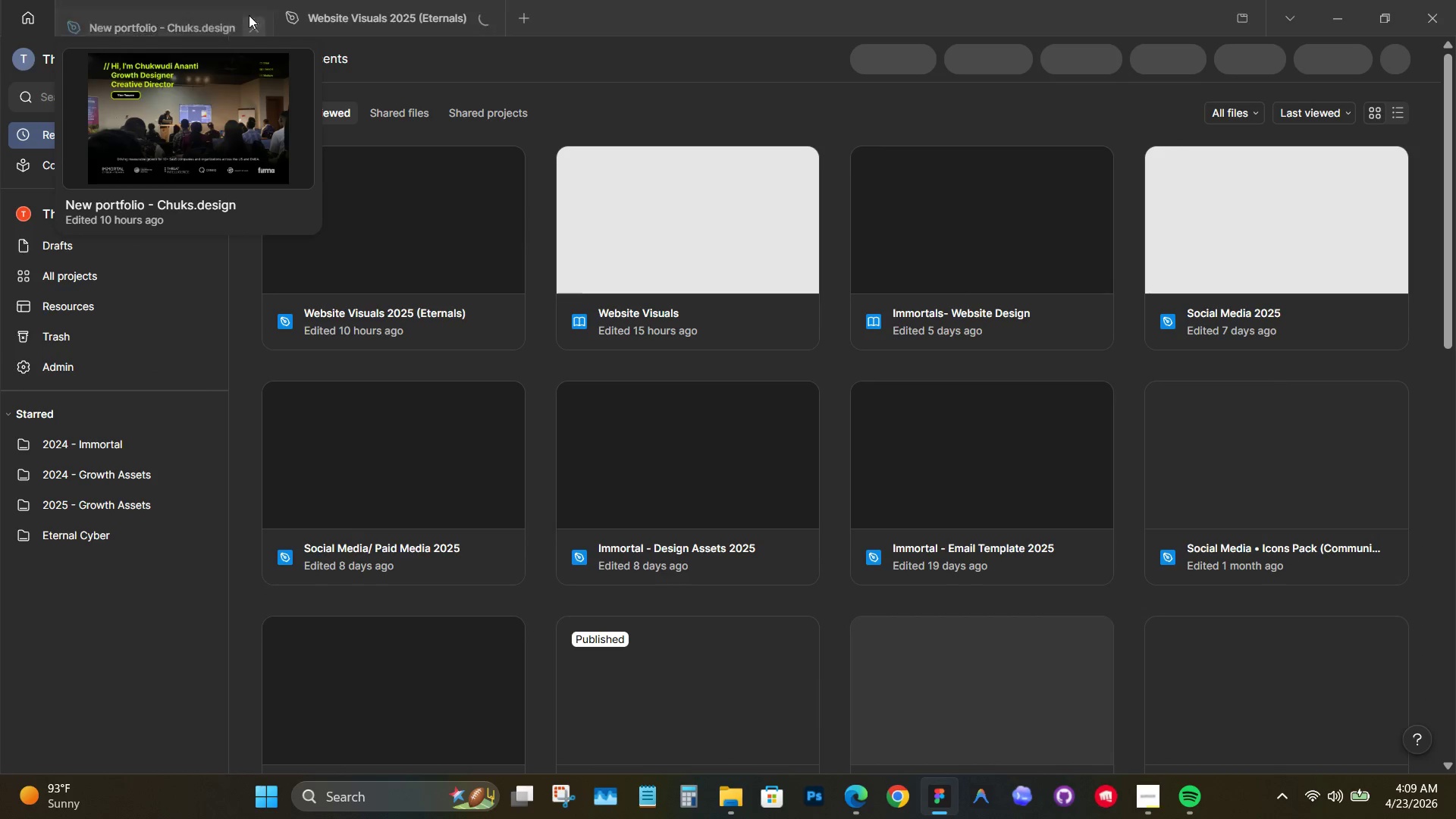 
left_click([272, 18])
 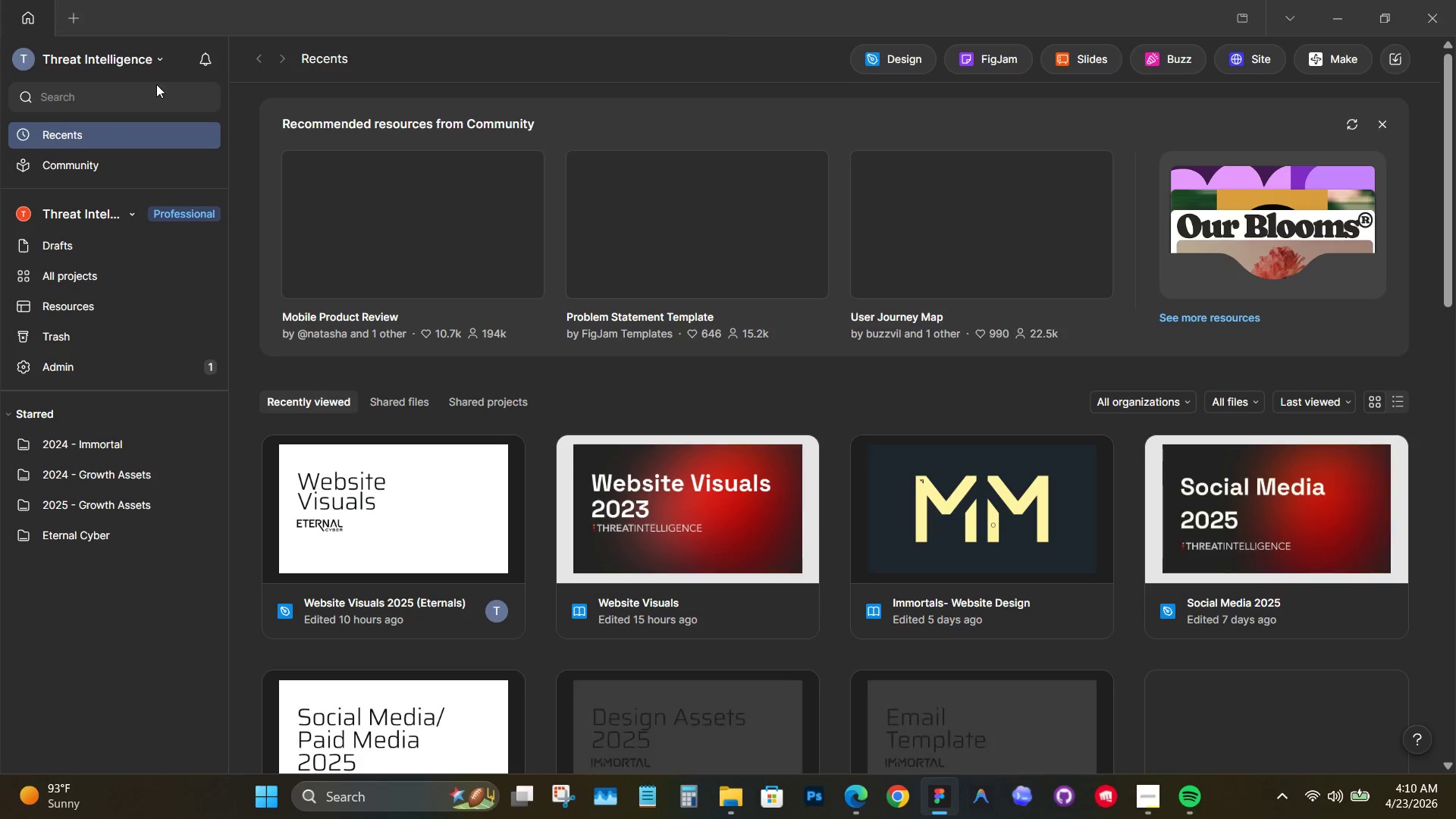 
left_click([138, 55])
 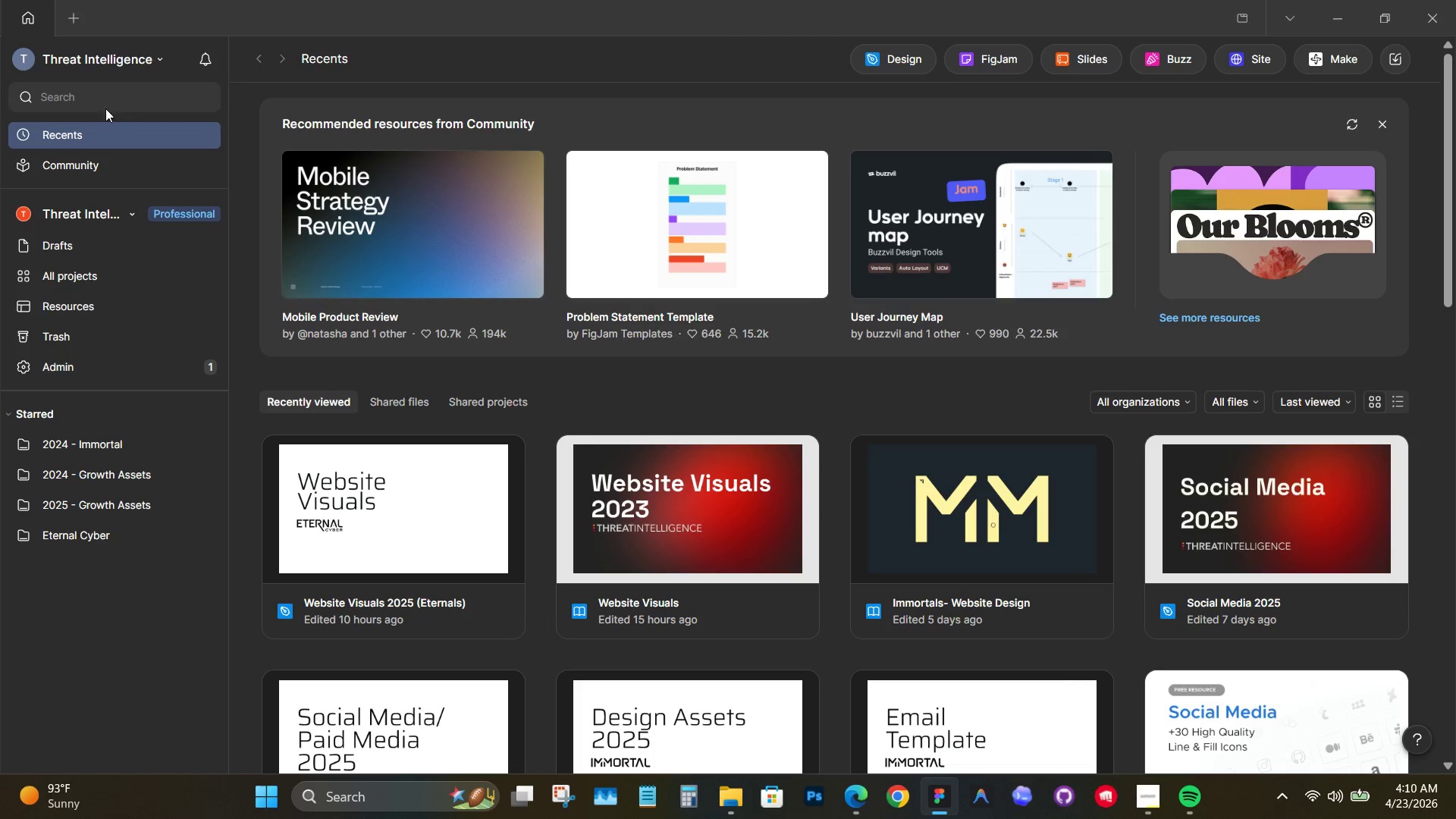 
left_click([154, 59])
 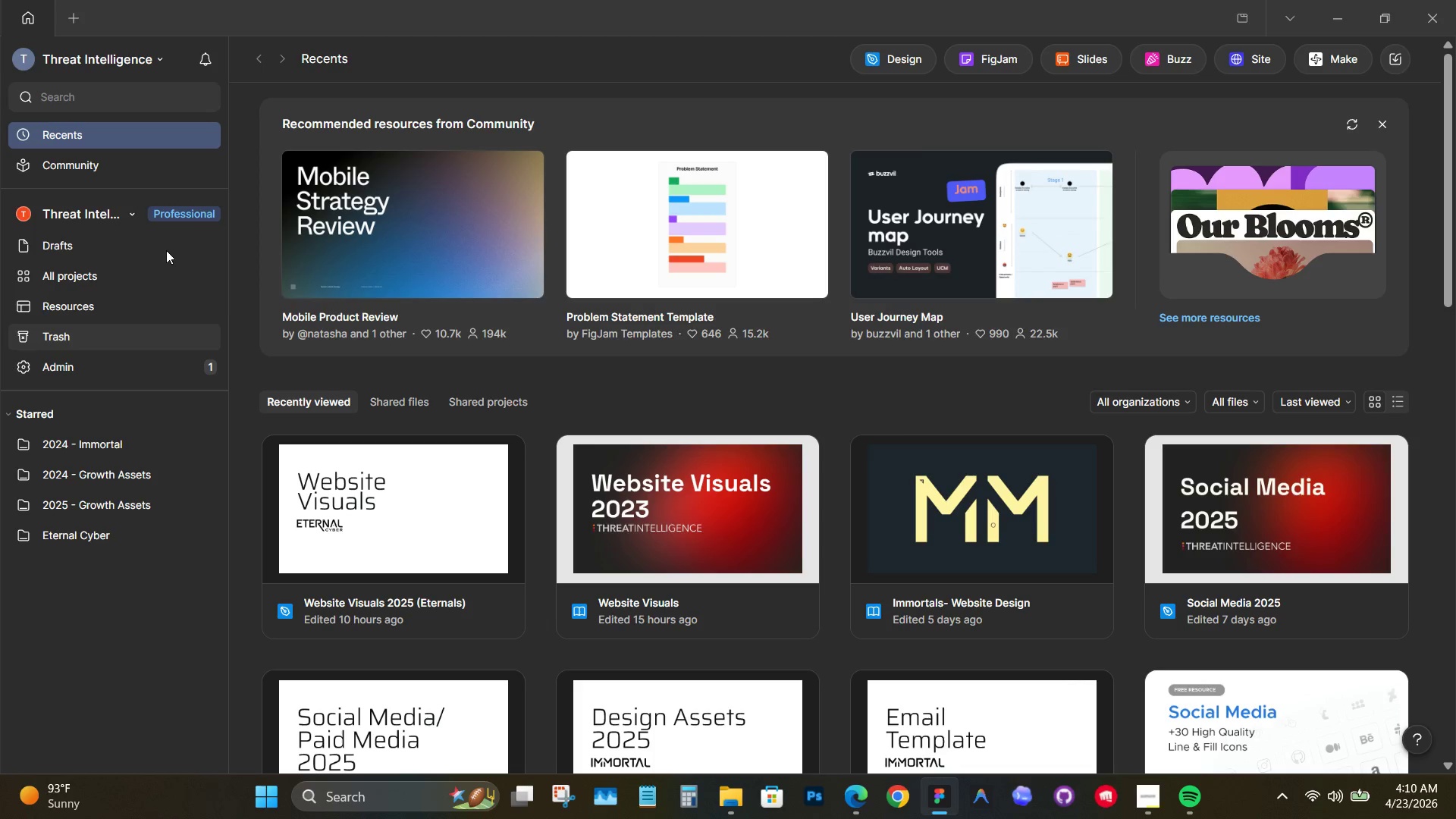 
mouse_move([173, 250])
 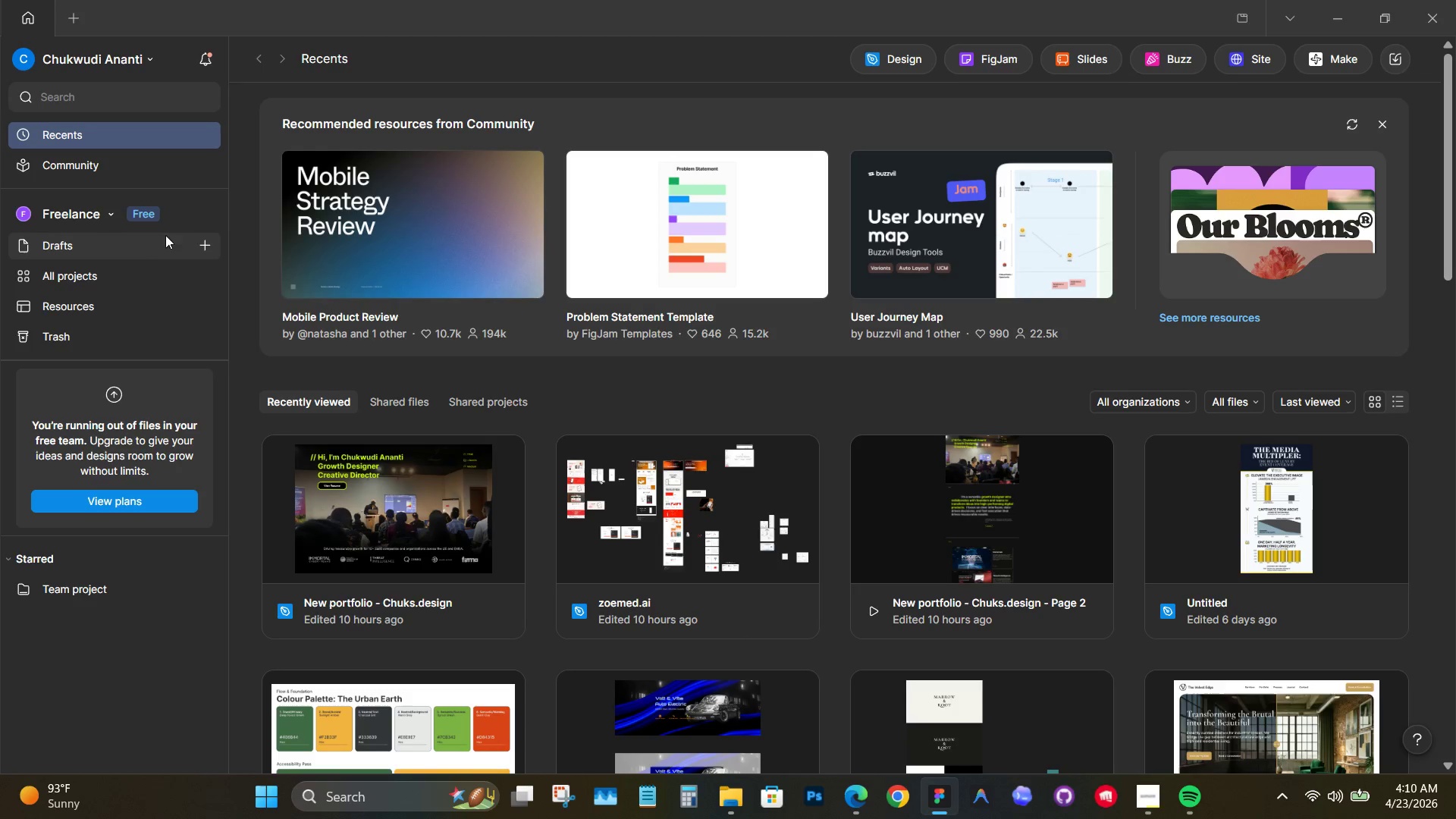 
left_click([206, 242])
 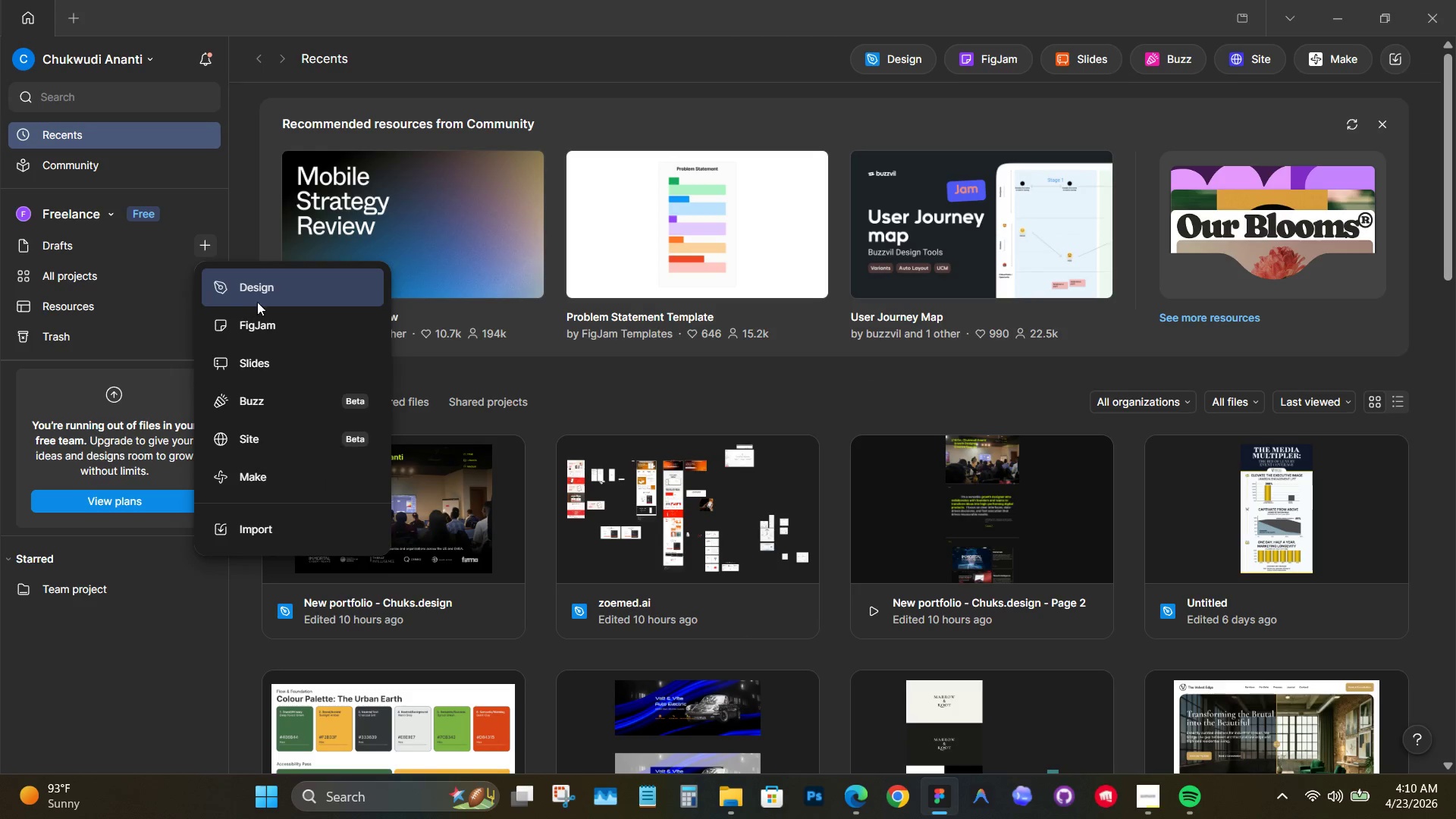 
left_click([257, 295])
 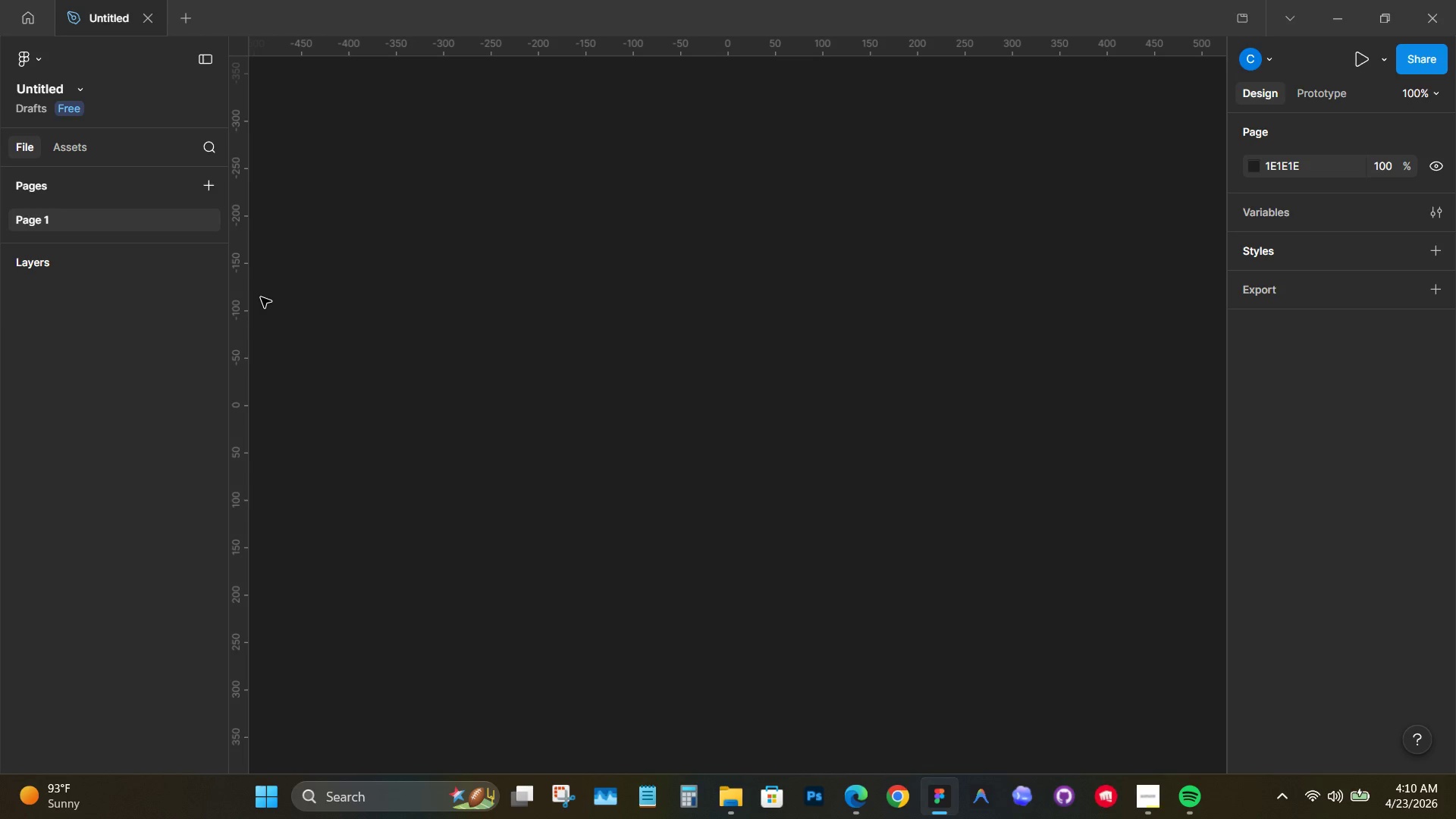 
wait(10.97)
 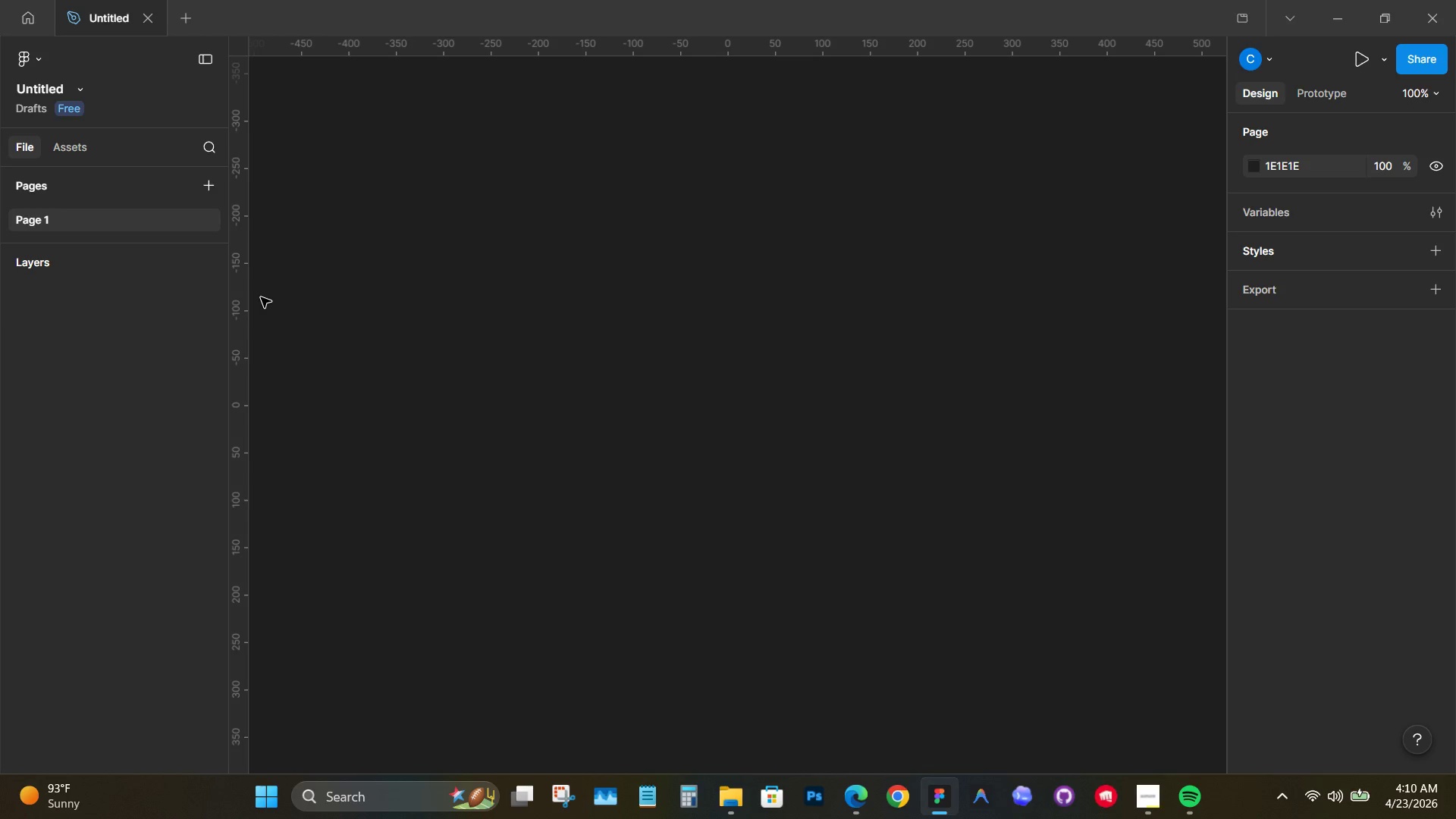 
left_click([589, 730])
 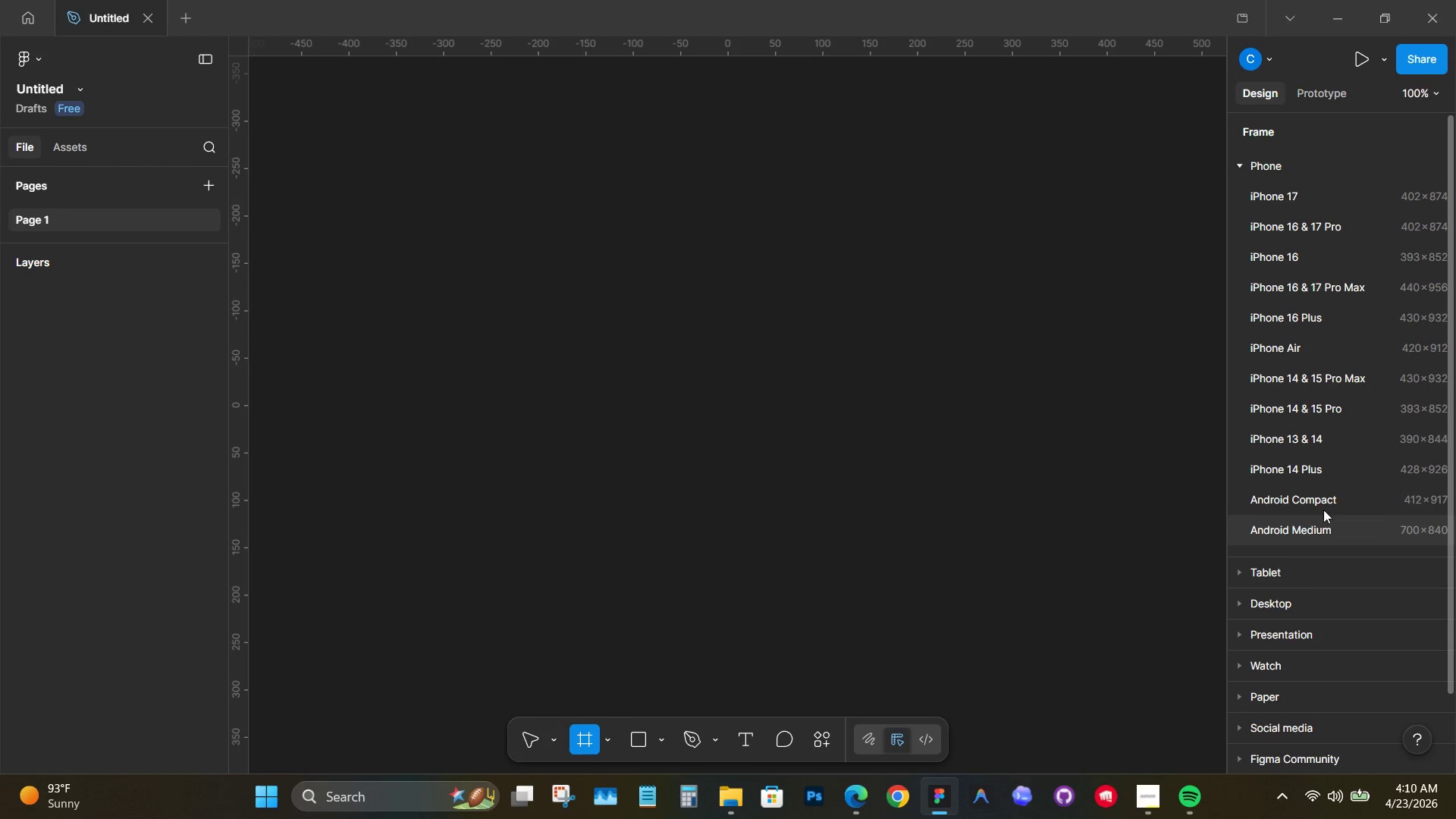 
wait(5.88)
 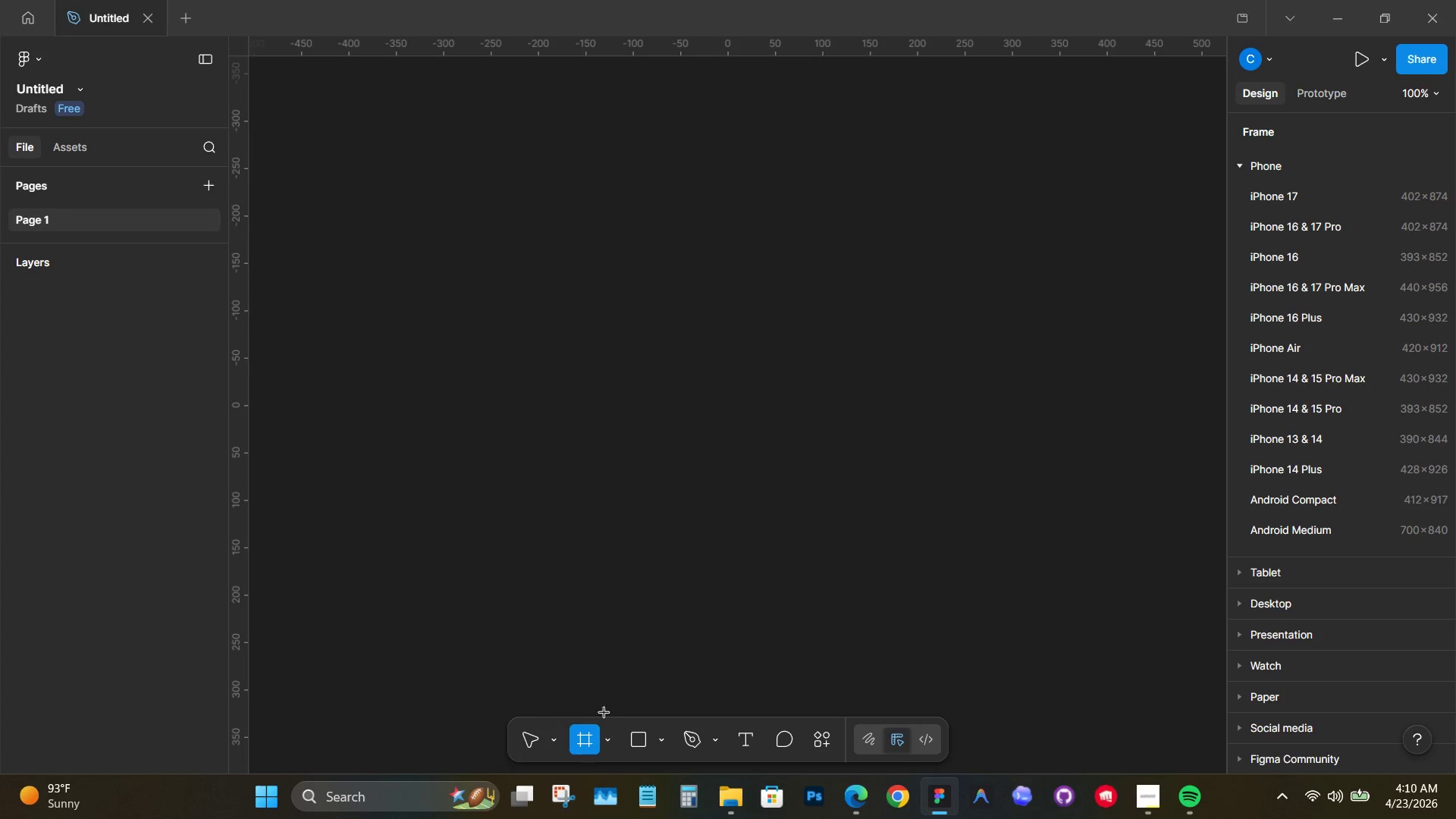 
left_click([1288, 639])
 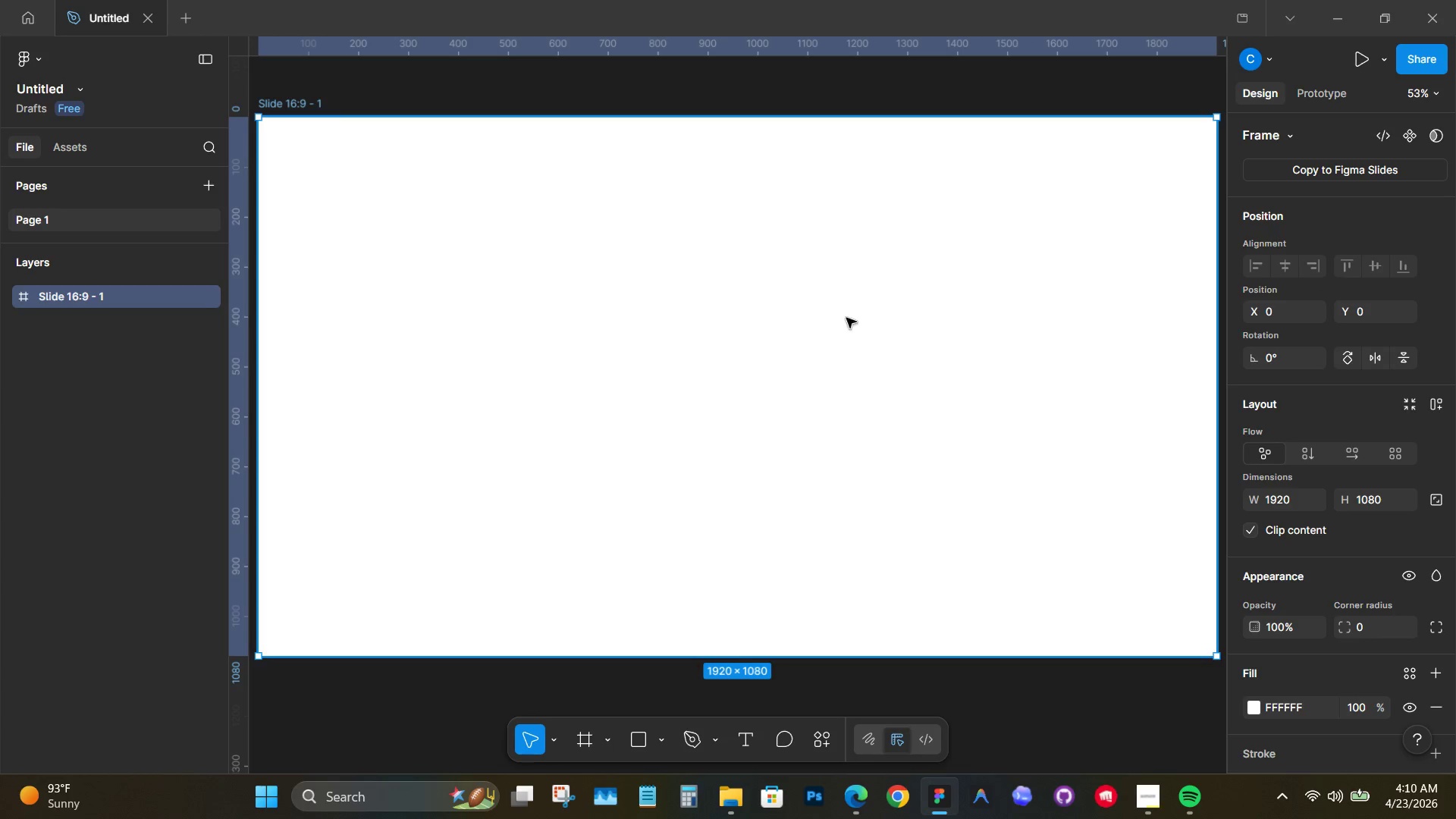 
left_click([664, 322])
 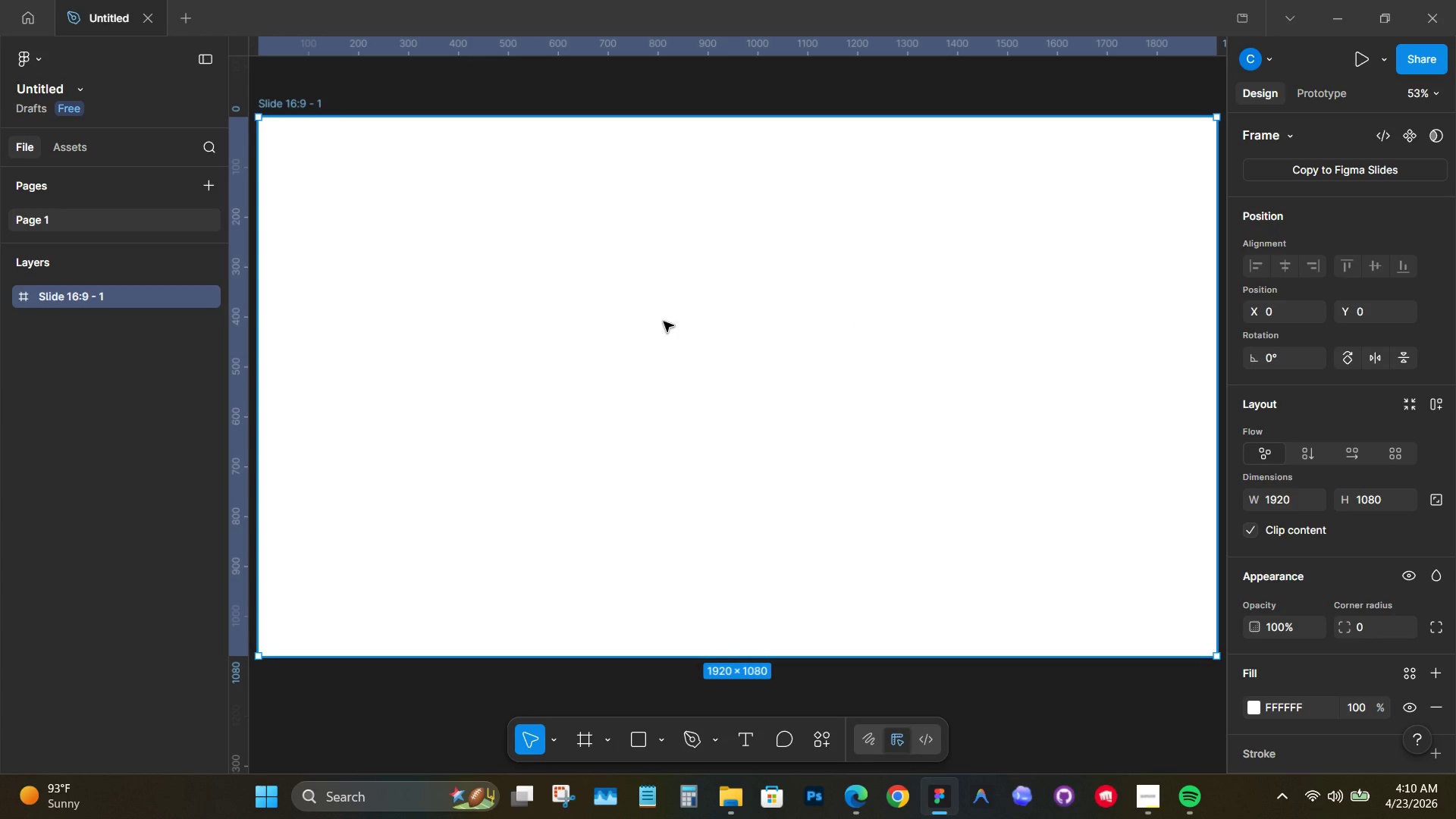 
key(T)
 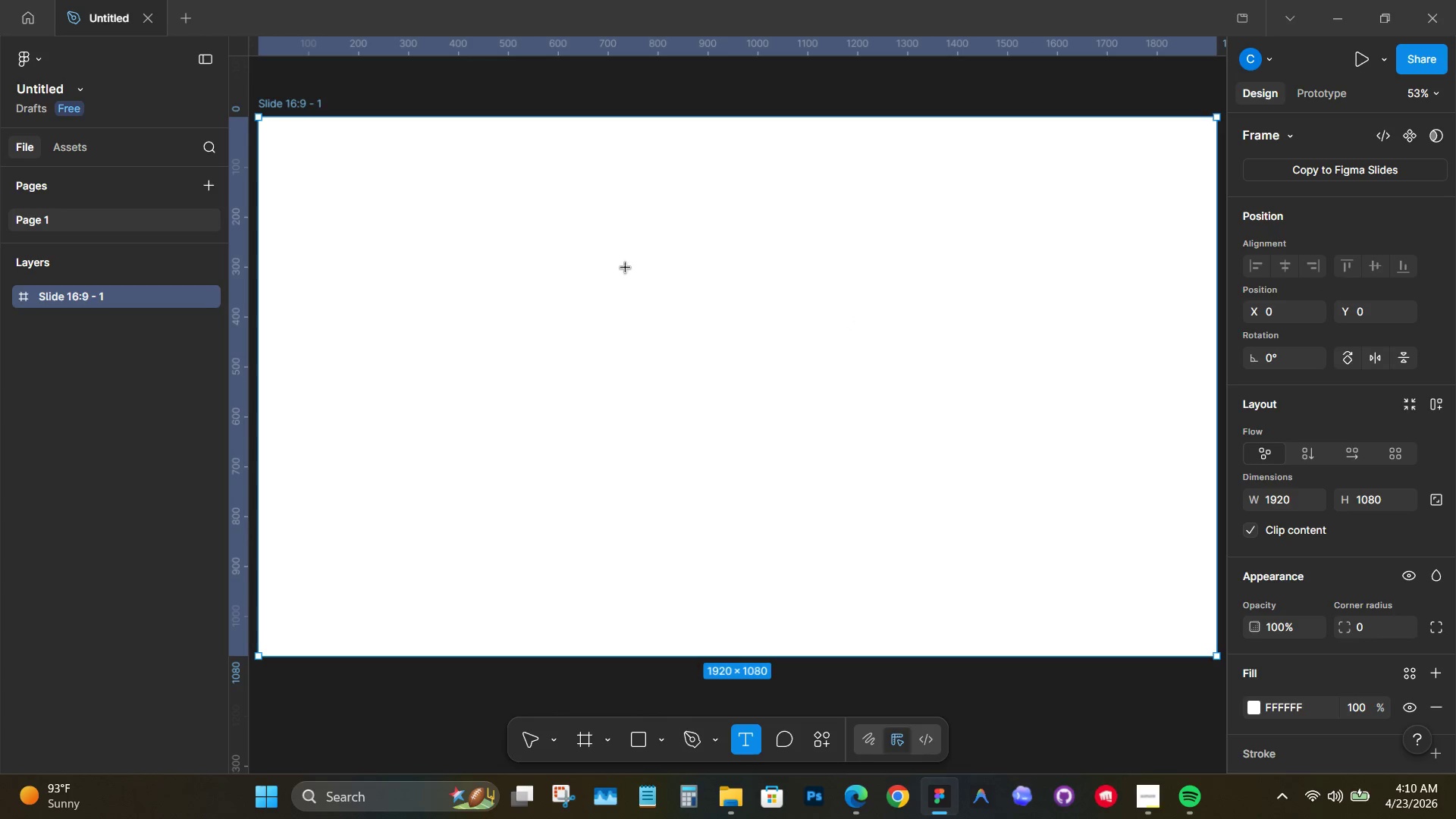 
left_click([626, 266])
 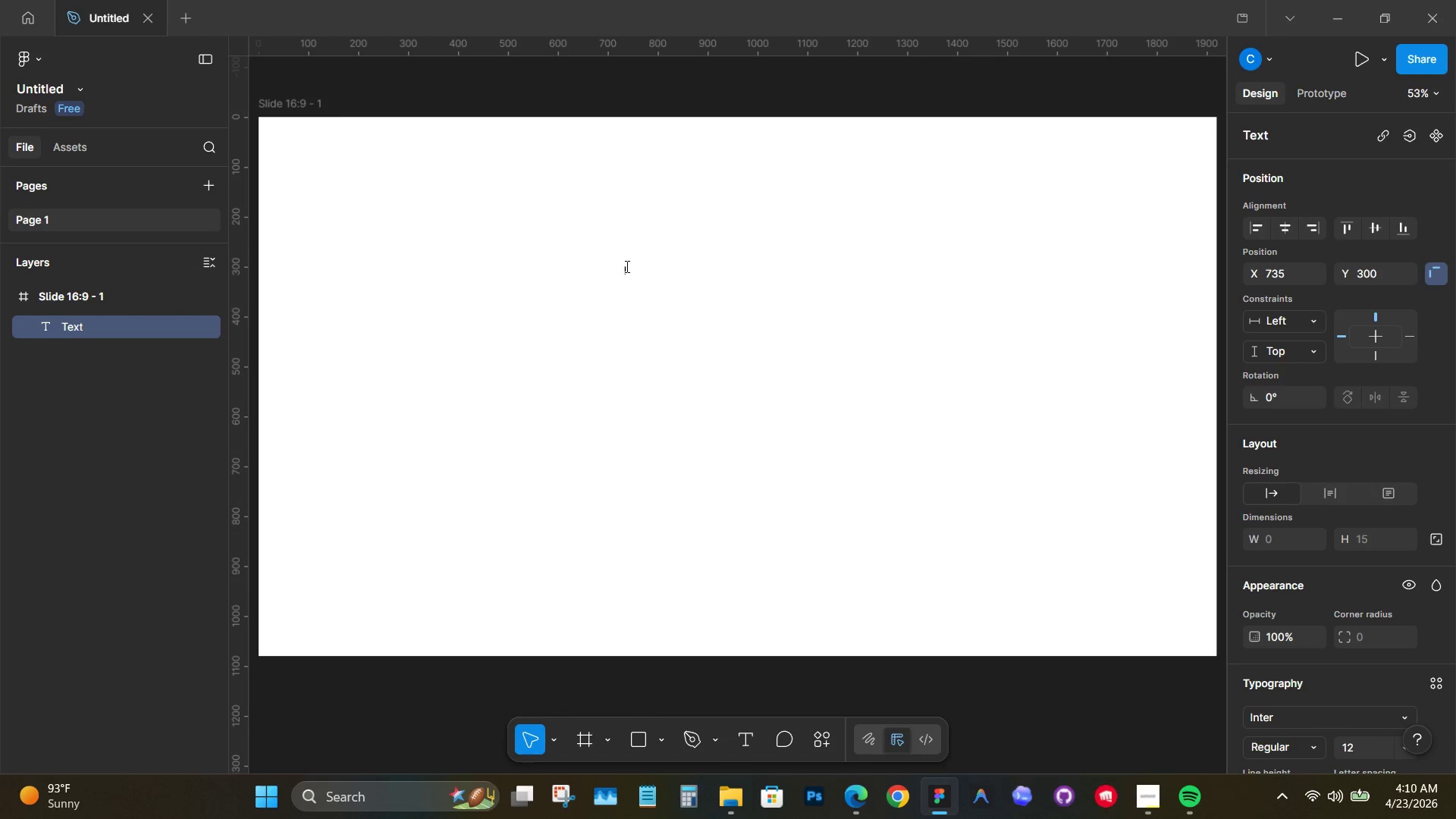 
key(Tab)
key(Backspace)
key(Backspace)
key(Backspace)
type(THE )